 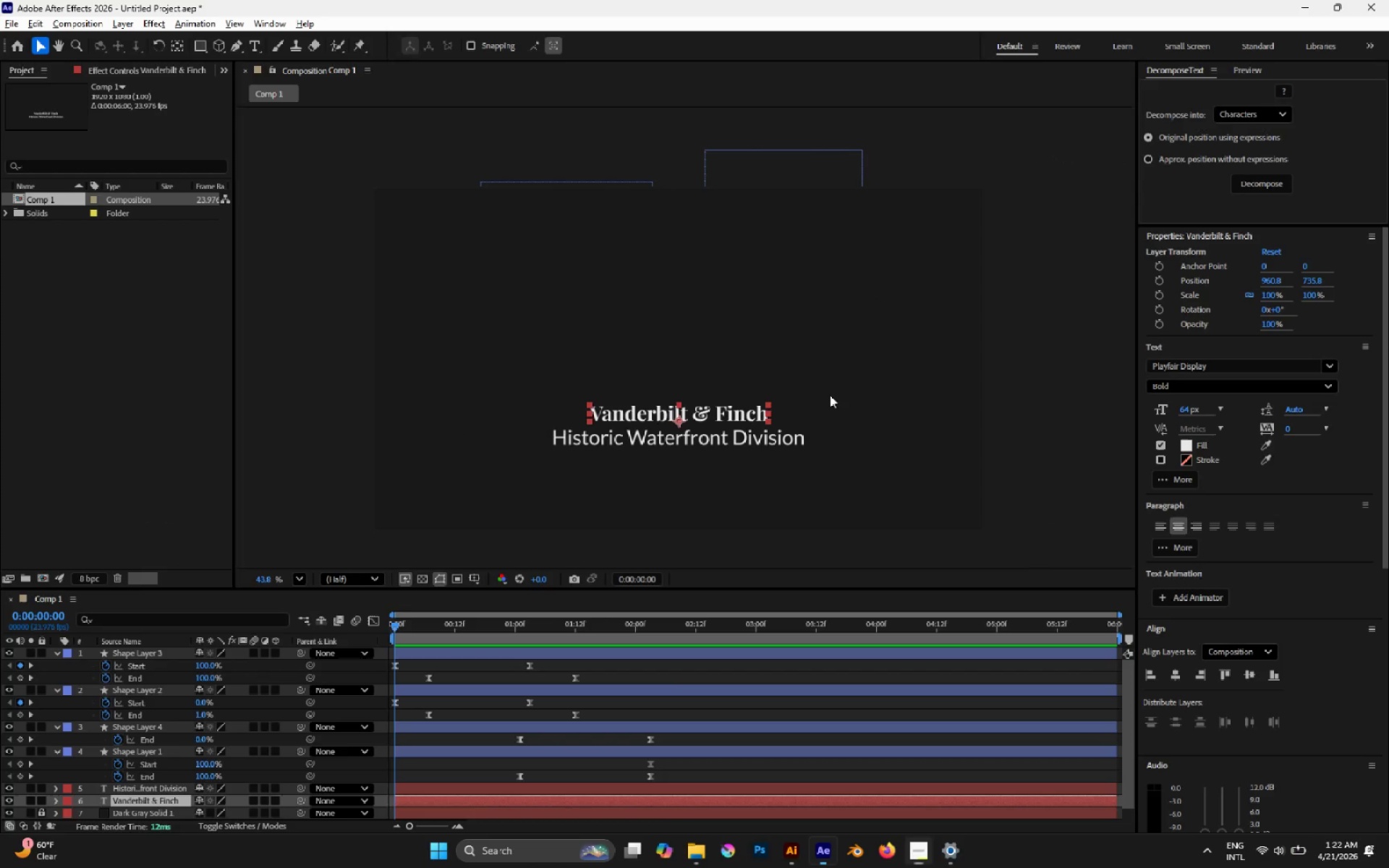 
scroll: coordinate [617, 384], scroll_direction: up, amount: 2.0
 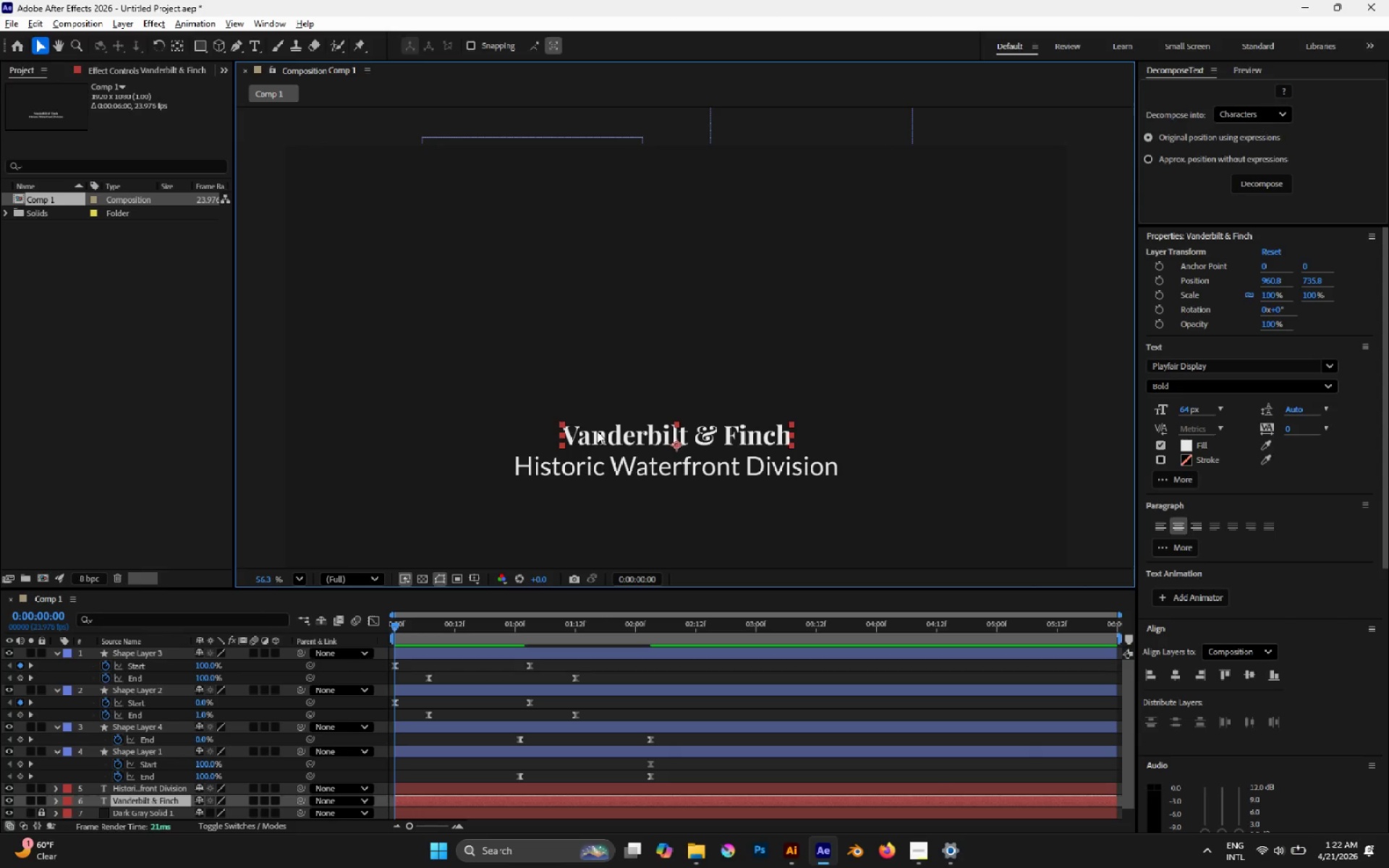 
double_click([596, 431])
 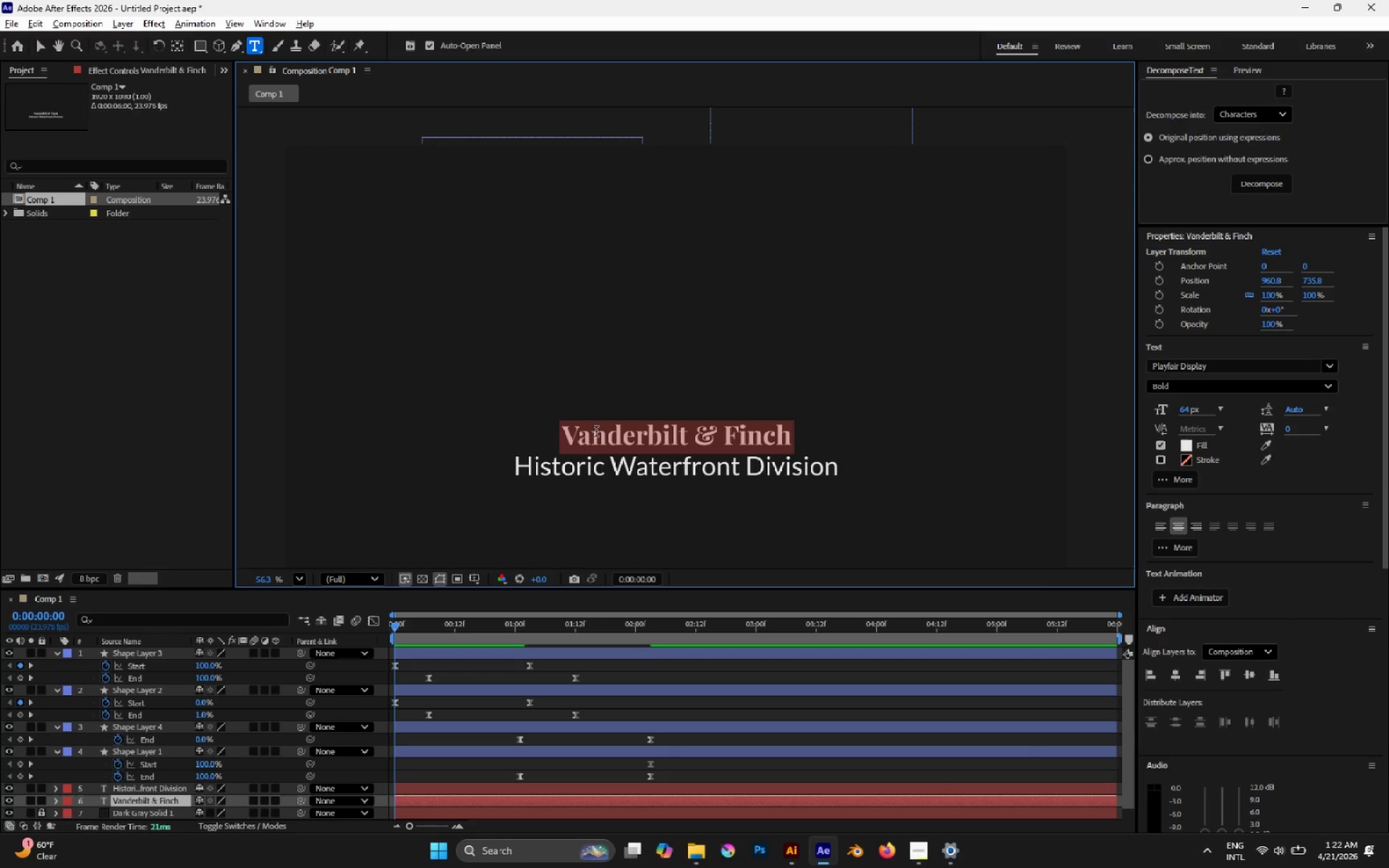 
hold_key(key=ControlLeft, duration=0.48)
 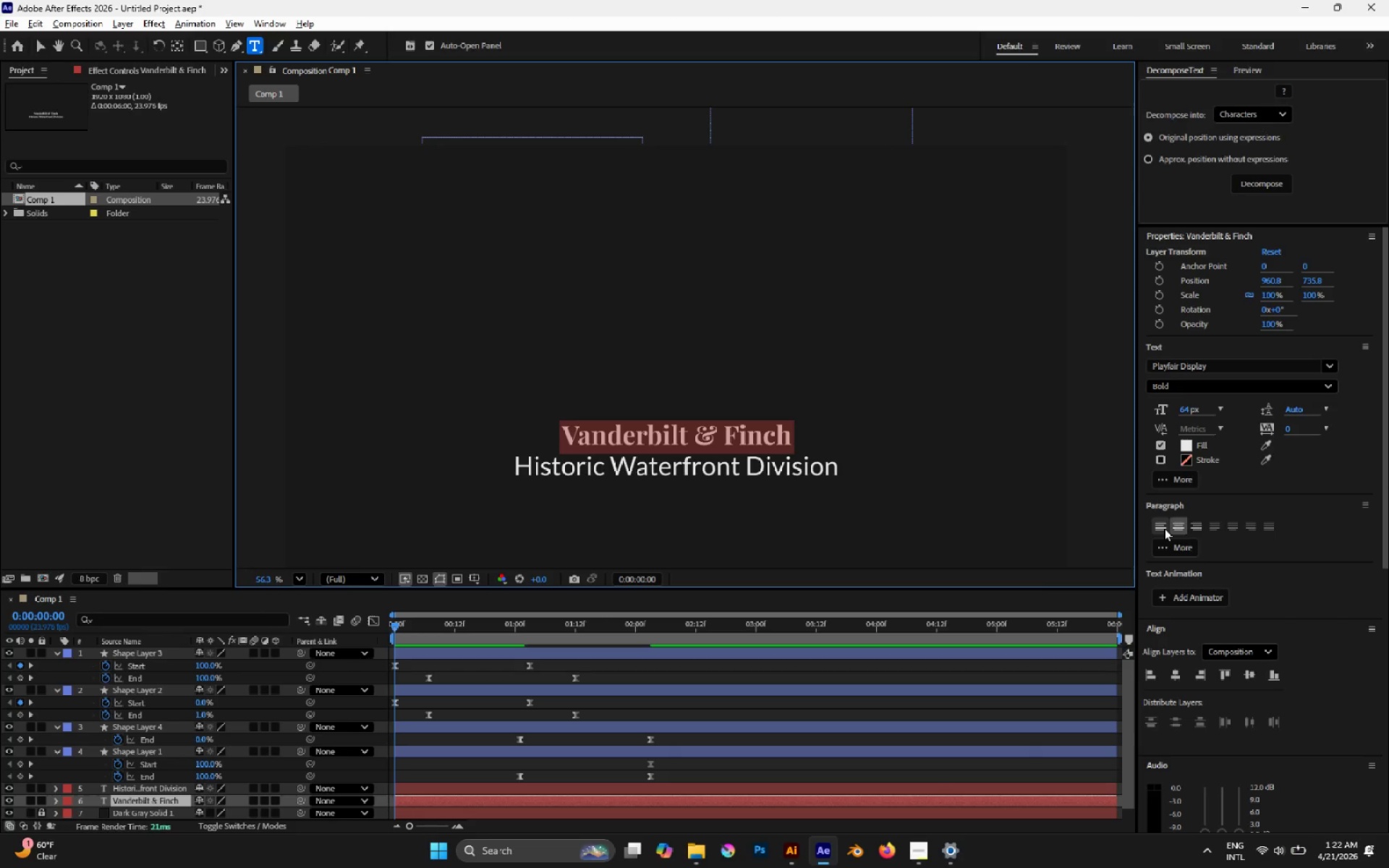 
left_click([1164, 528])
 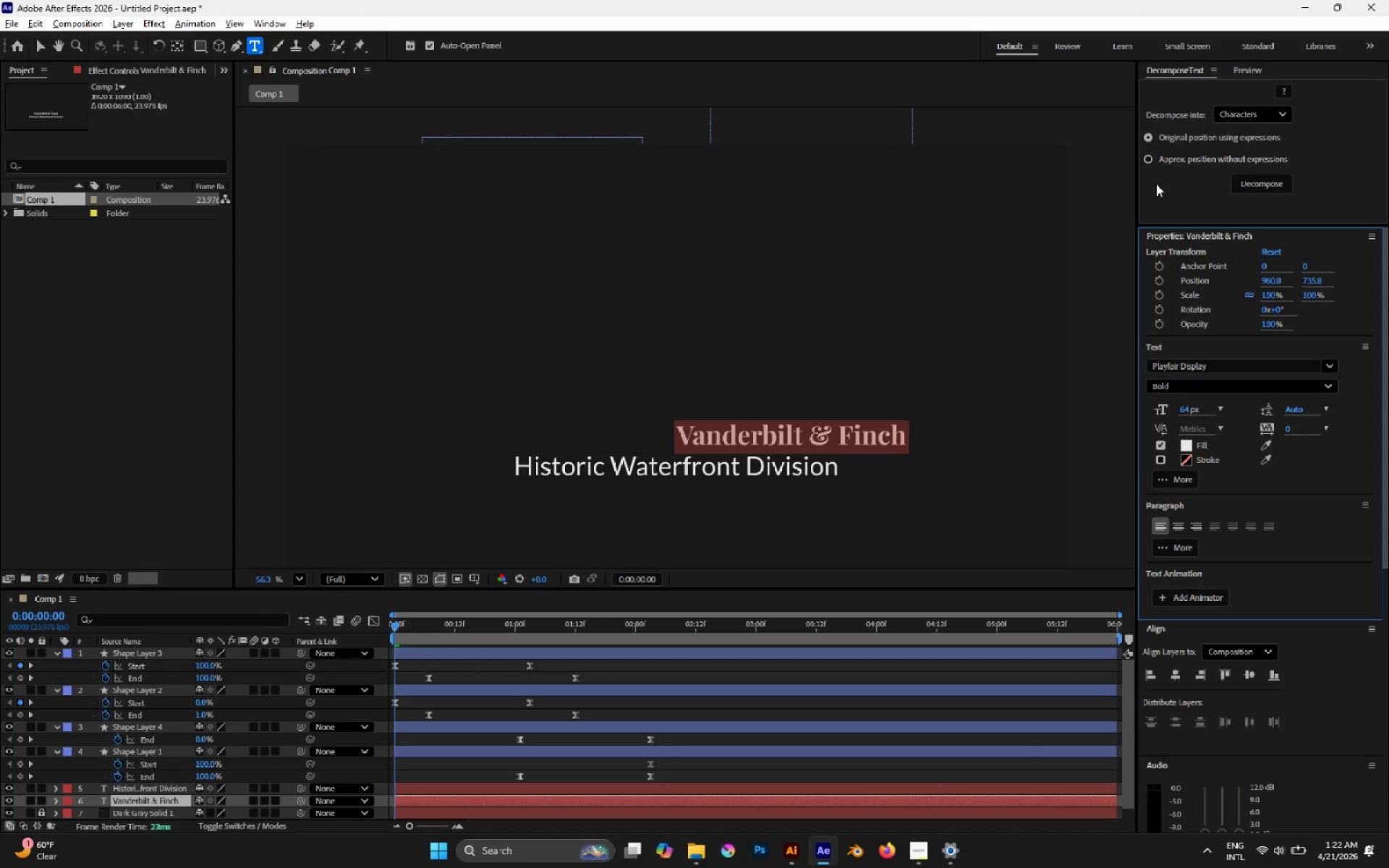 
key(Control+C)
 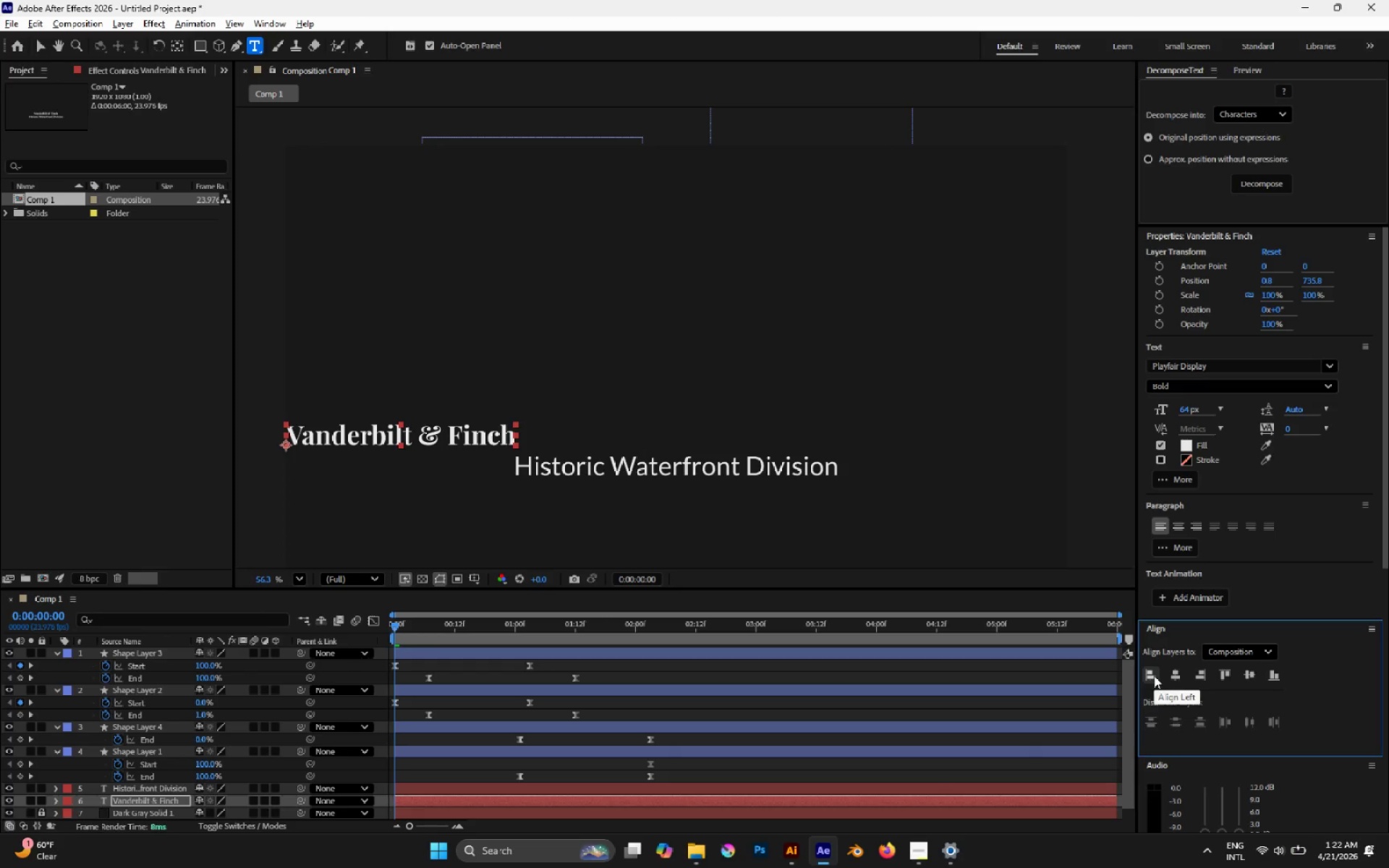 
left_click([1178, 671])
 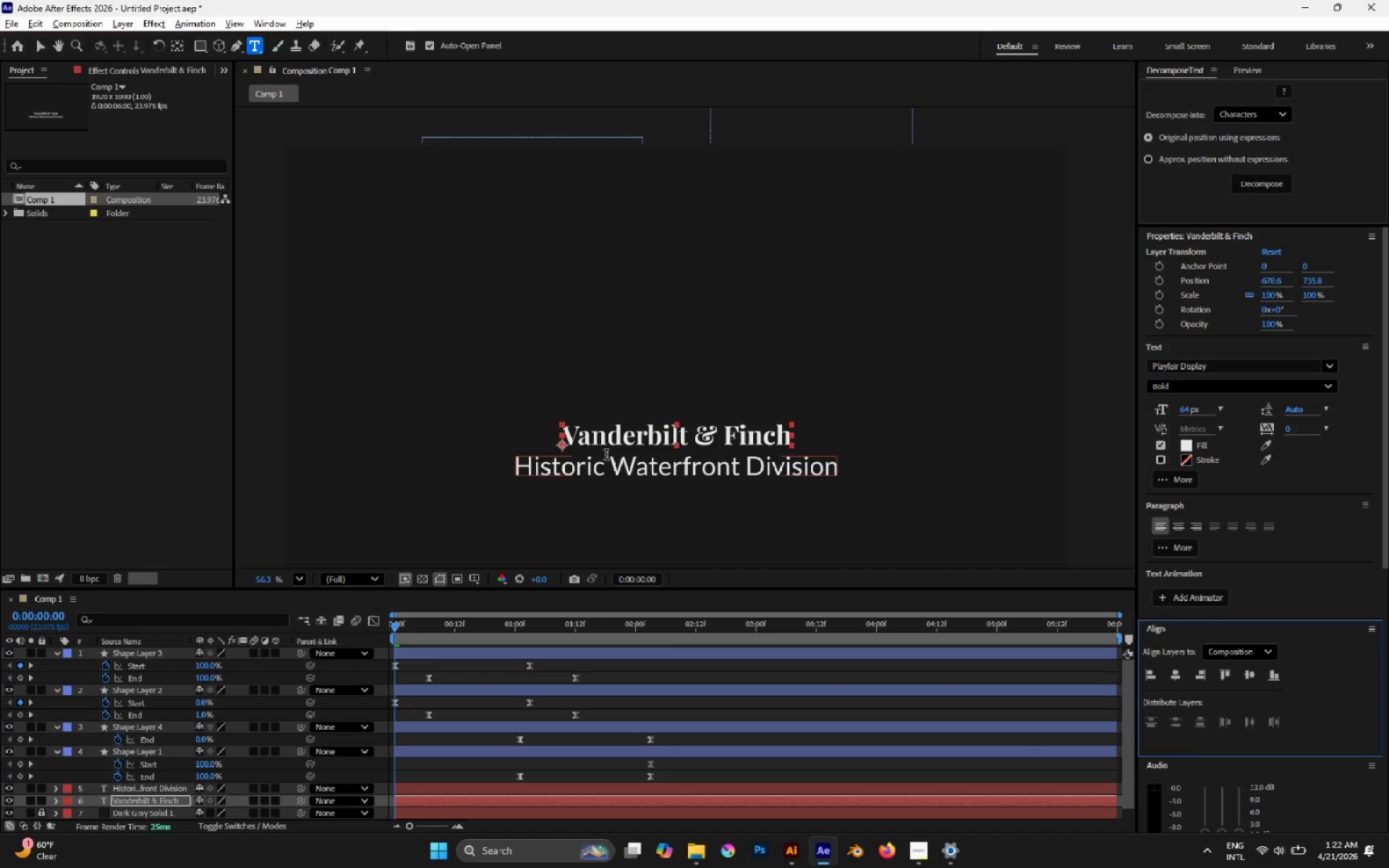 
double_click([624, 435])
 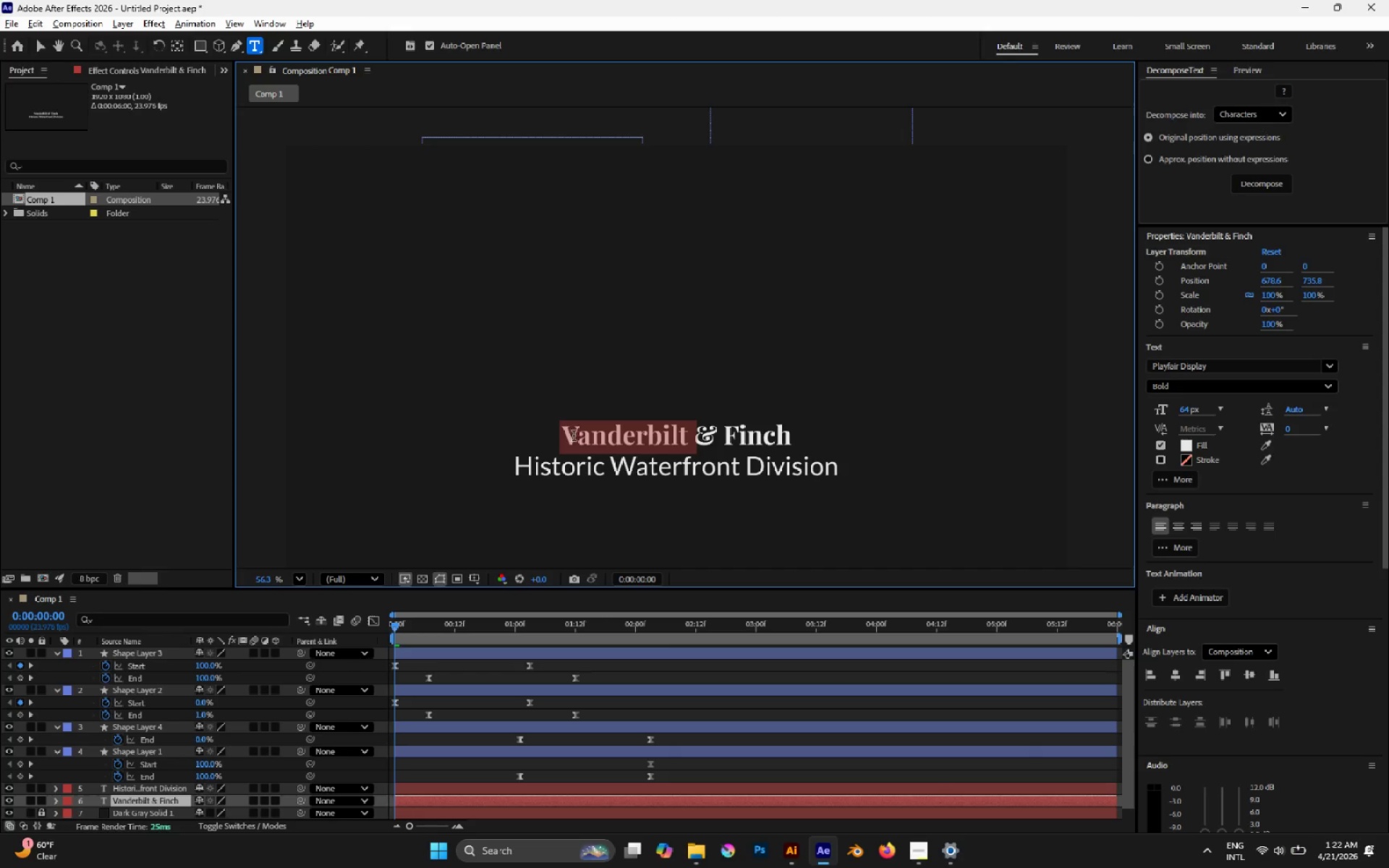 
left_click([579, 434])
 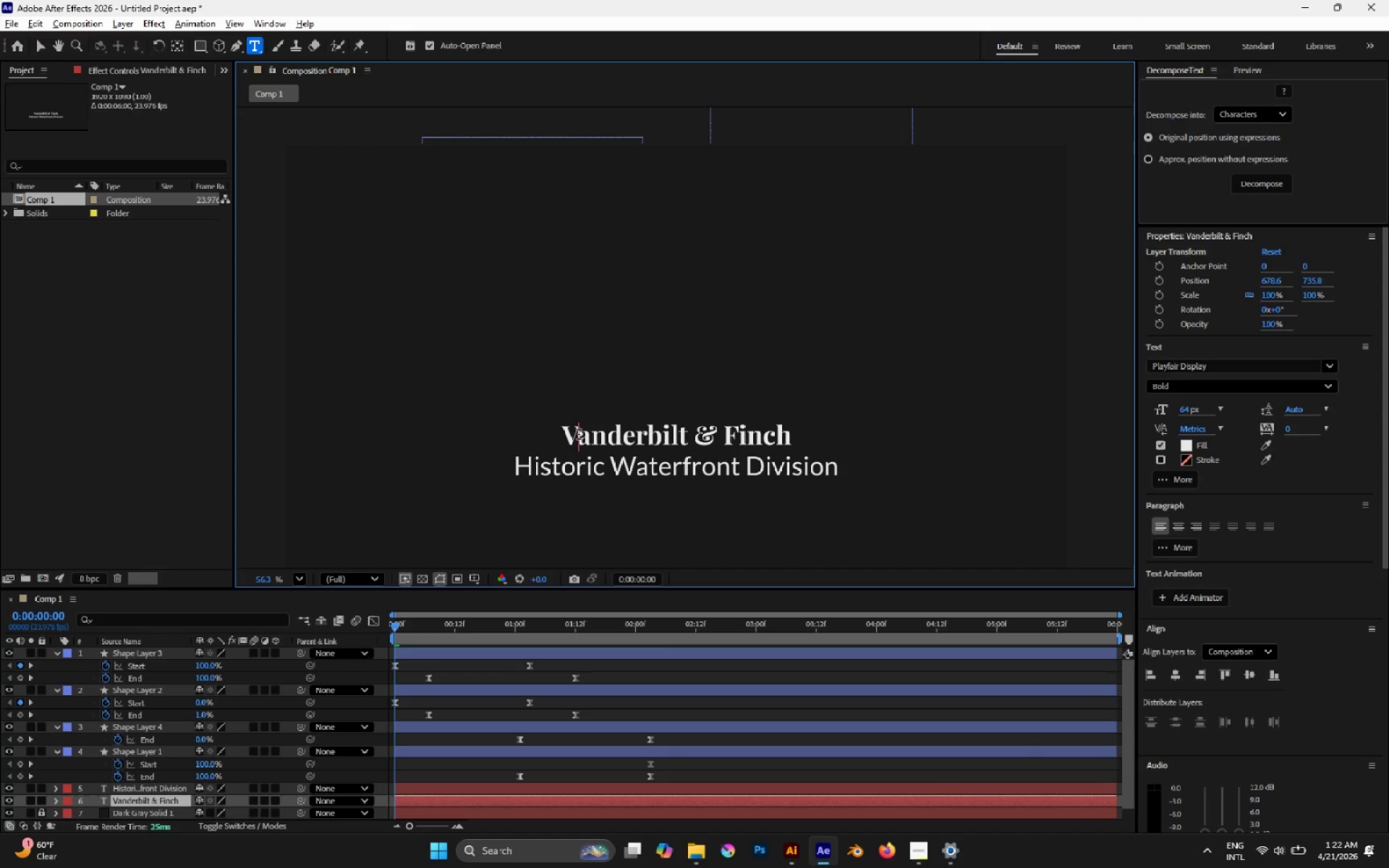 
left_click_drag(start_coordinate=[579, 434], to_coordinate=[842, 437])
 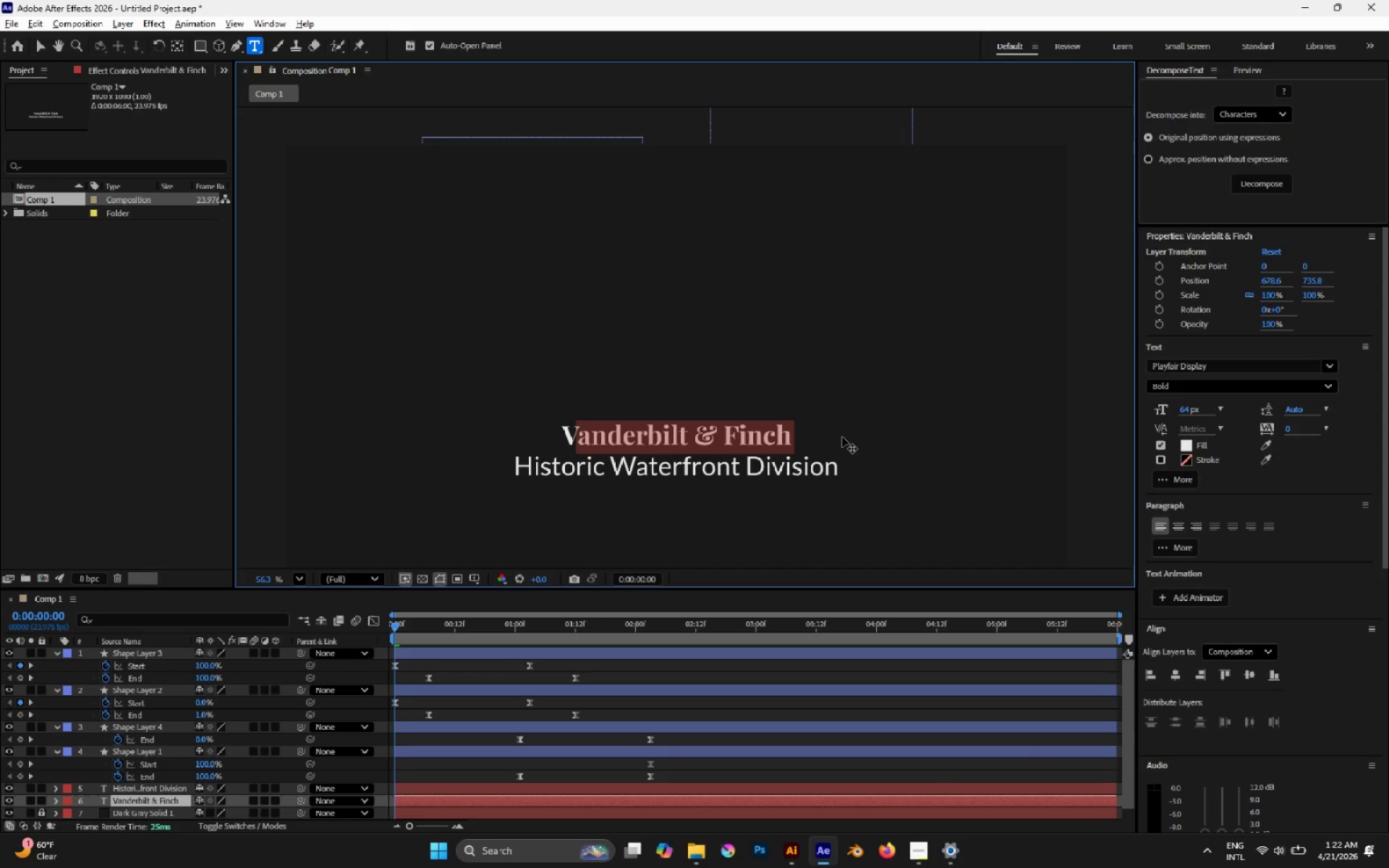 
key(Control+C)